 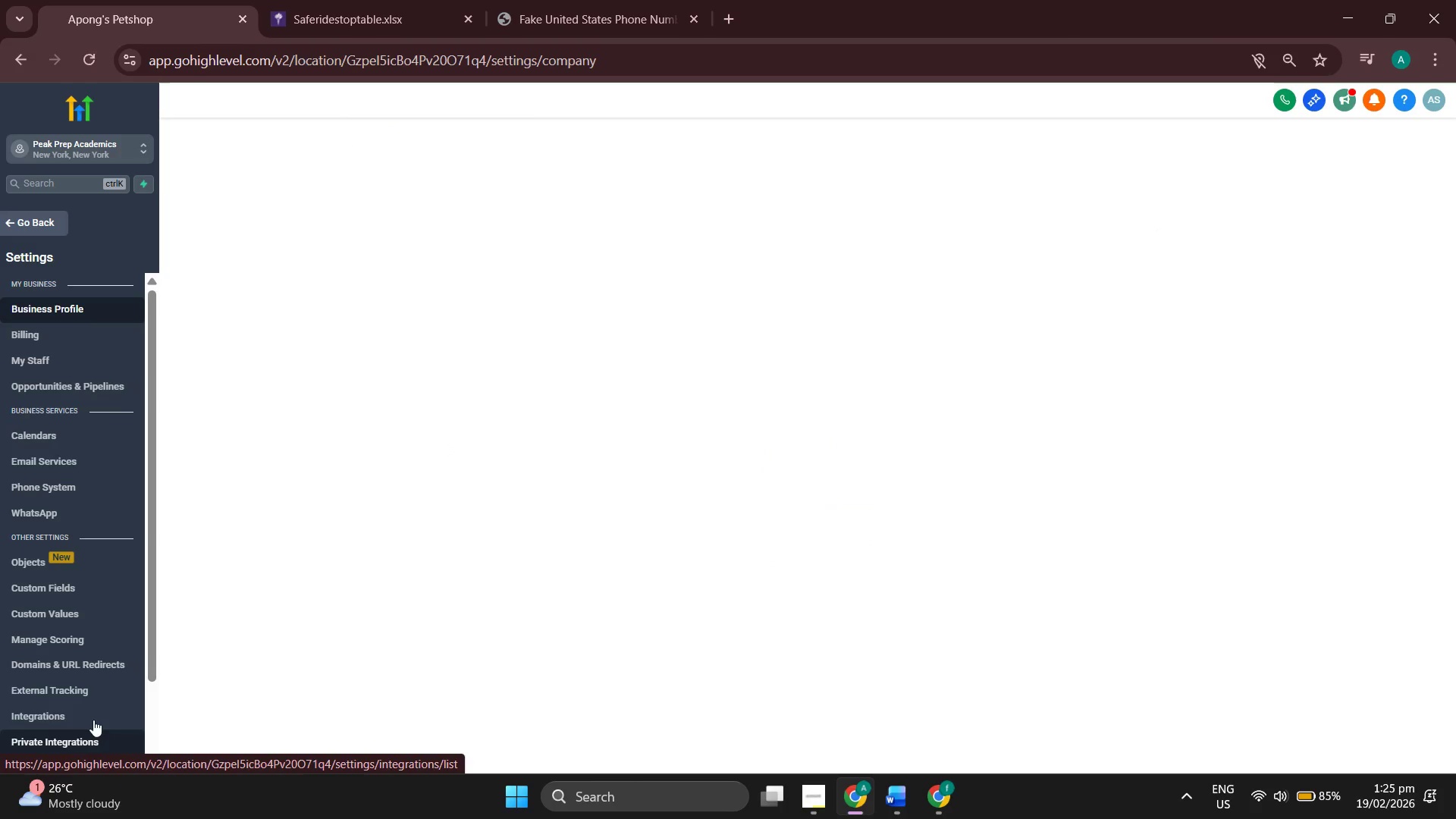 
scroll: coordinate [82, 616], scroll_direction: down, amount: 2.0
 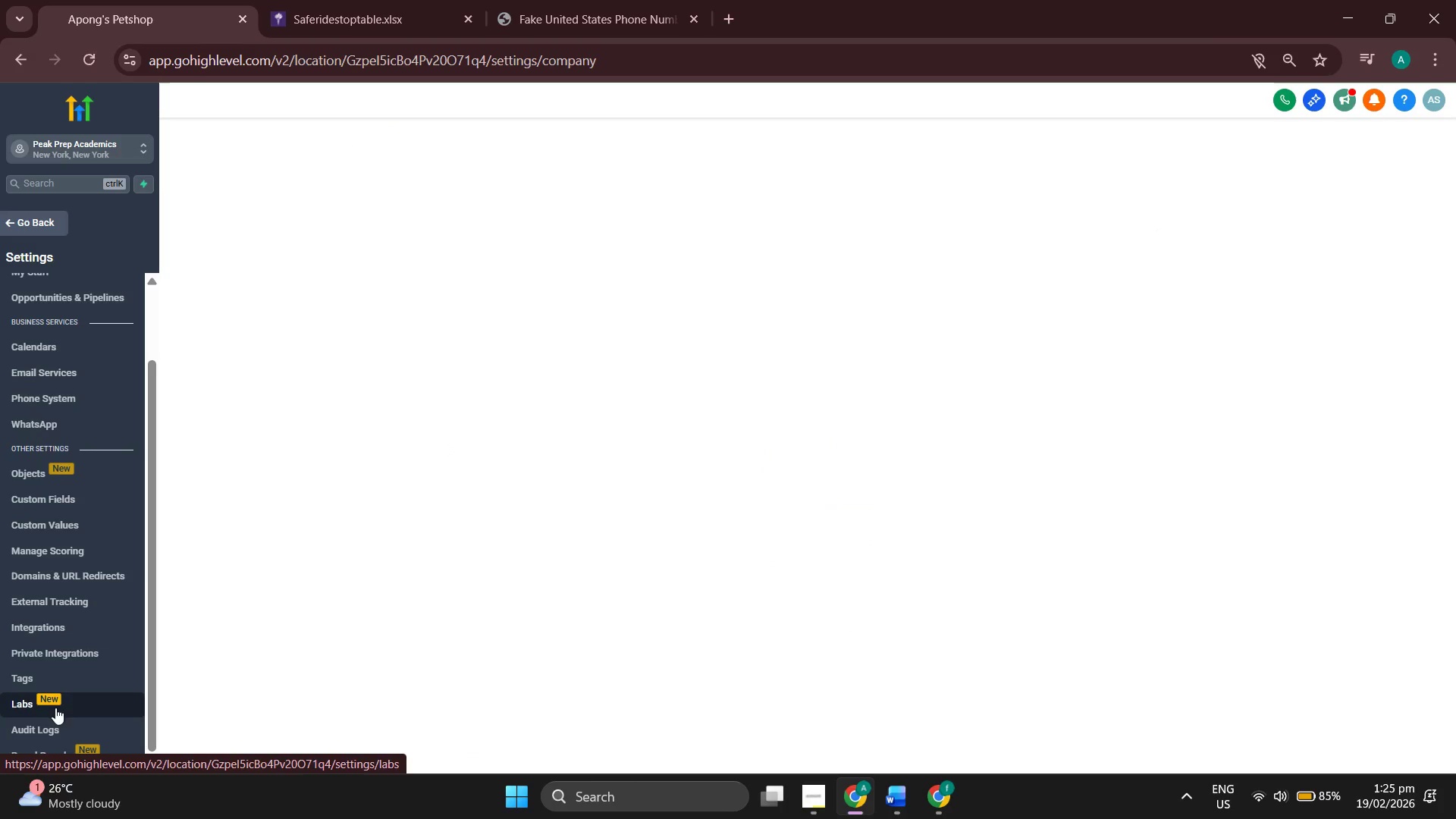 
left_click([64, 677])
 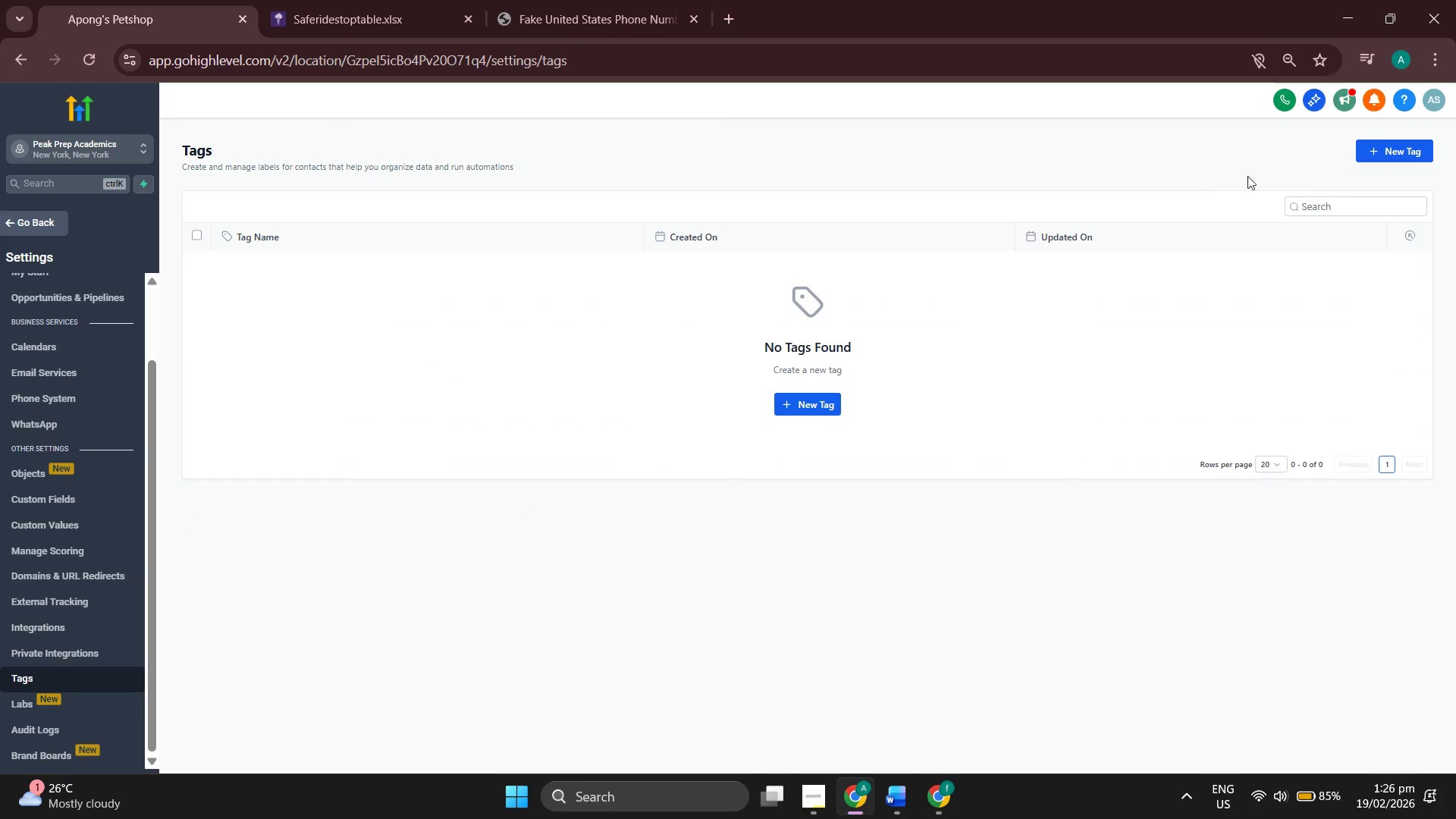 
left_click([1408, 159])
 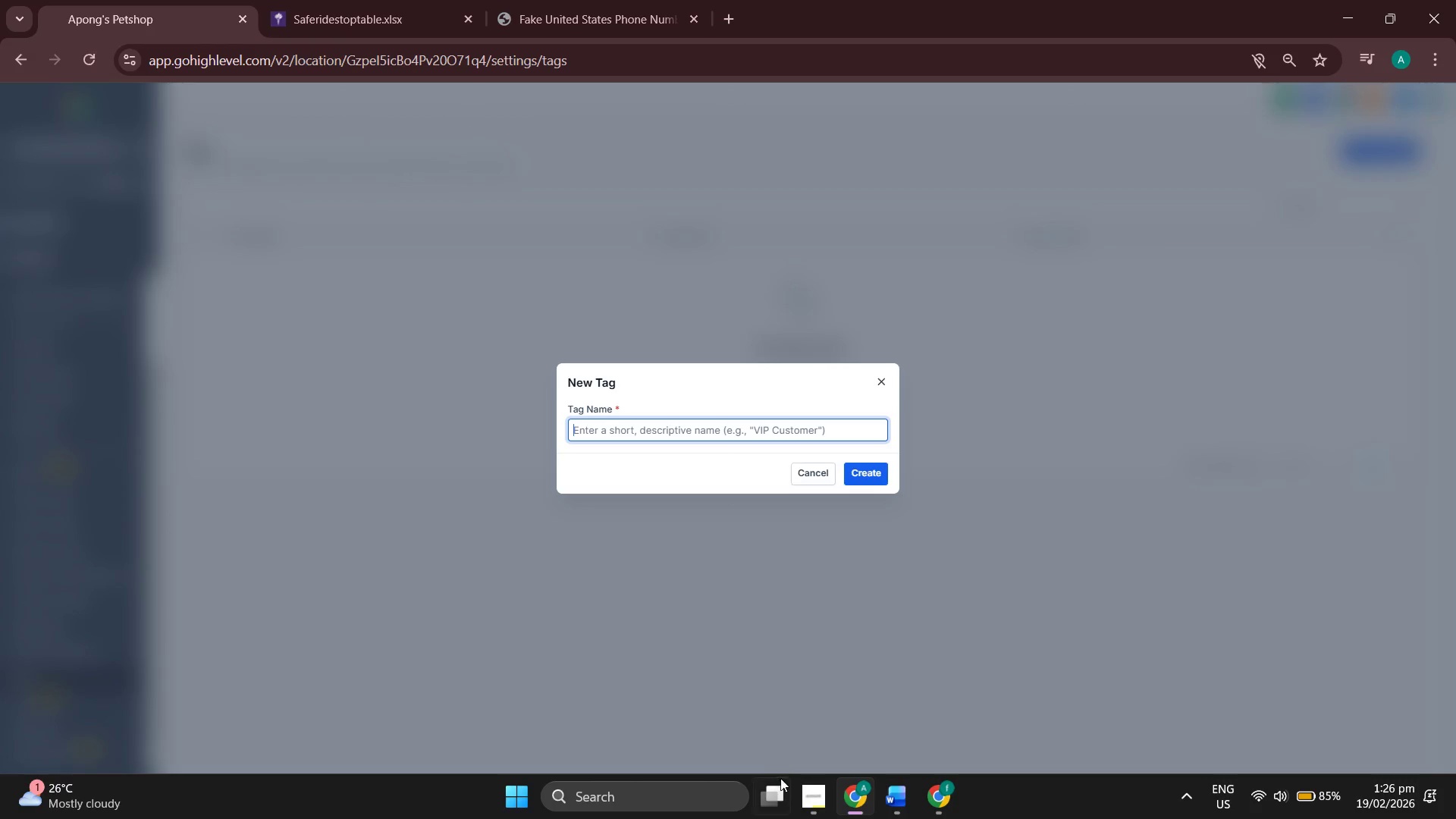 
left_click([805, 797])